 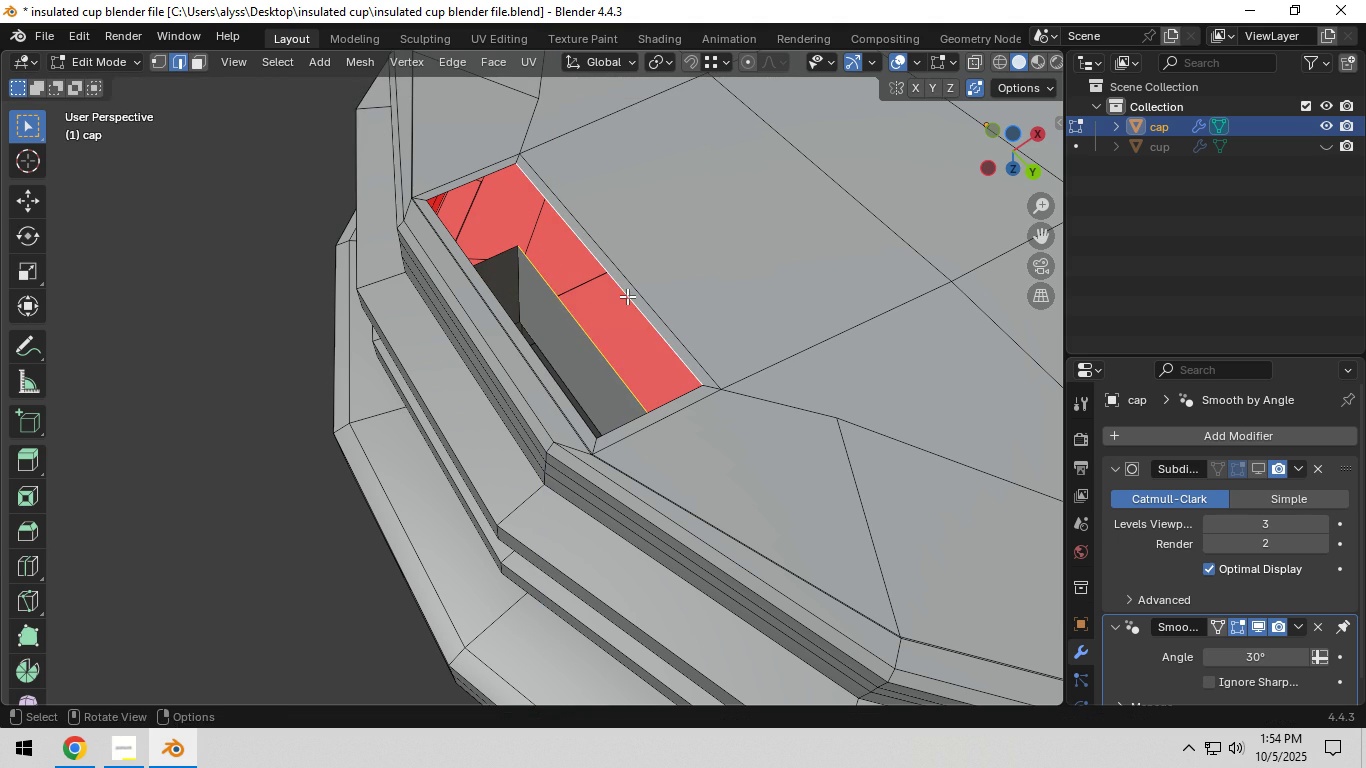 
key(F)
 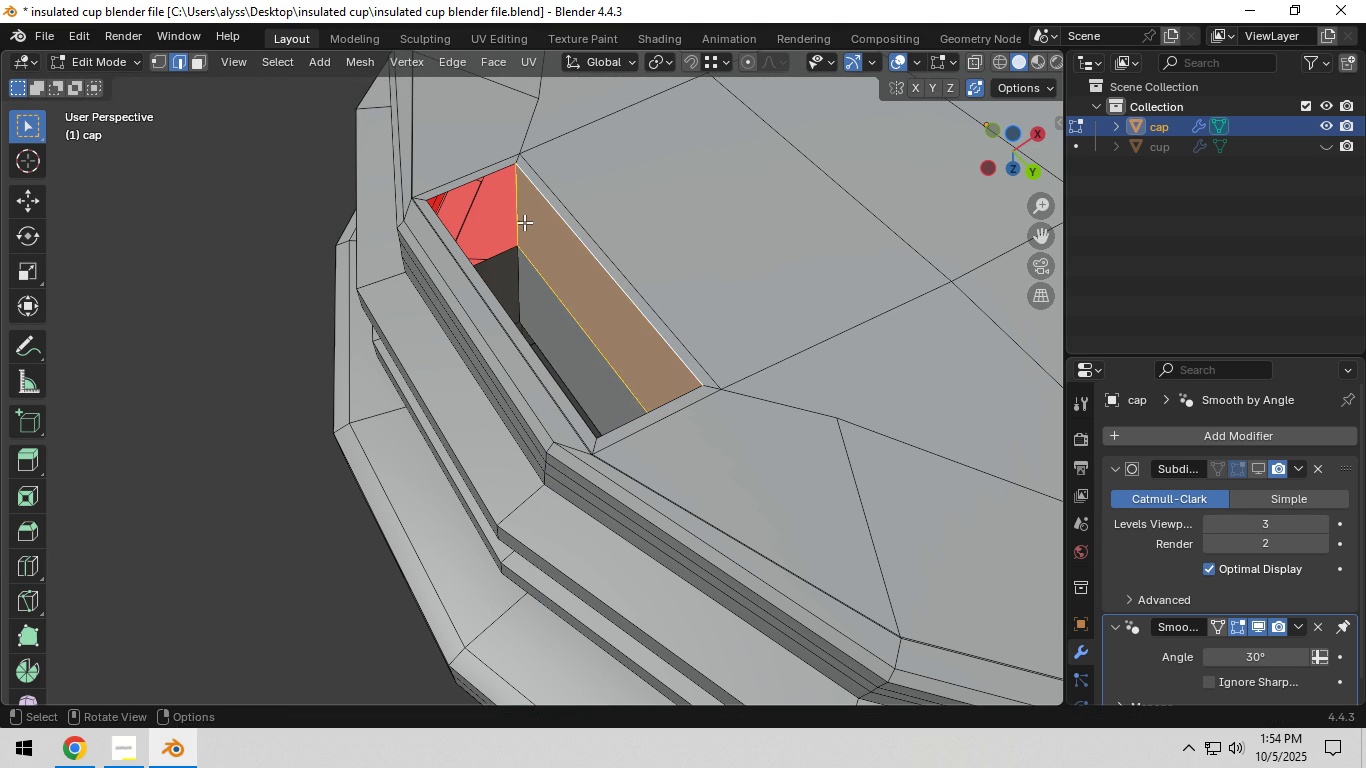 
left_click([524, 222])
 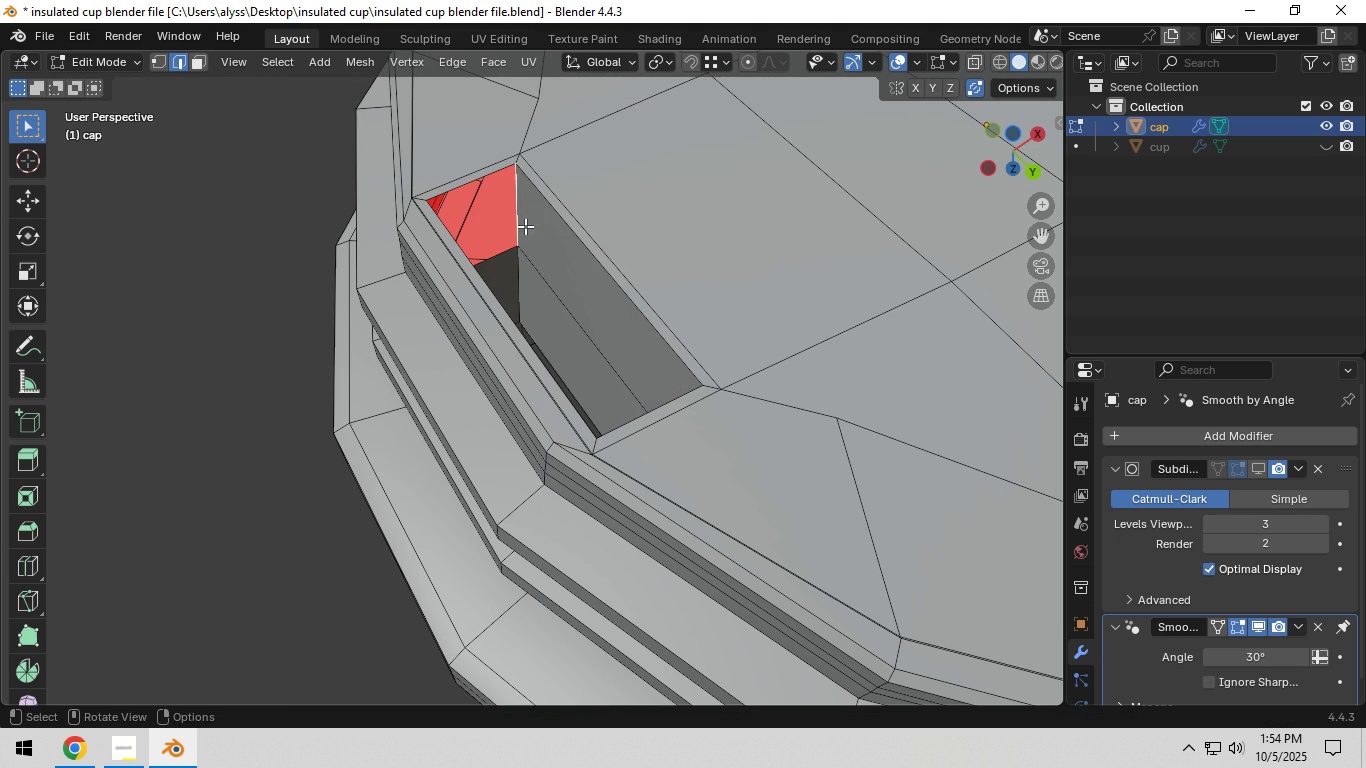 
type(fff)
key(Tab)
 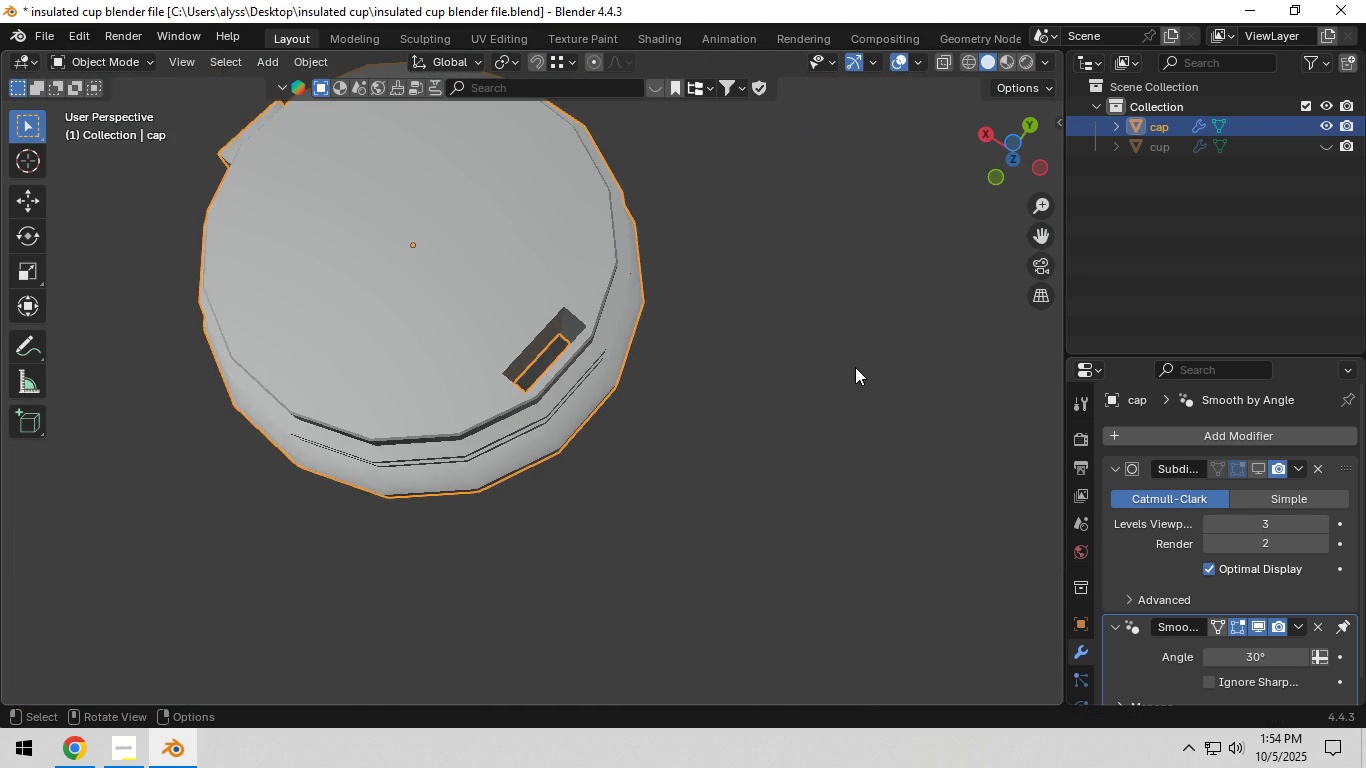 
scroll: coordinate [855, 367], scroll_direction: down, amount: 6.0
 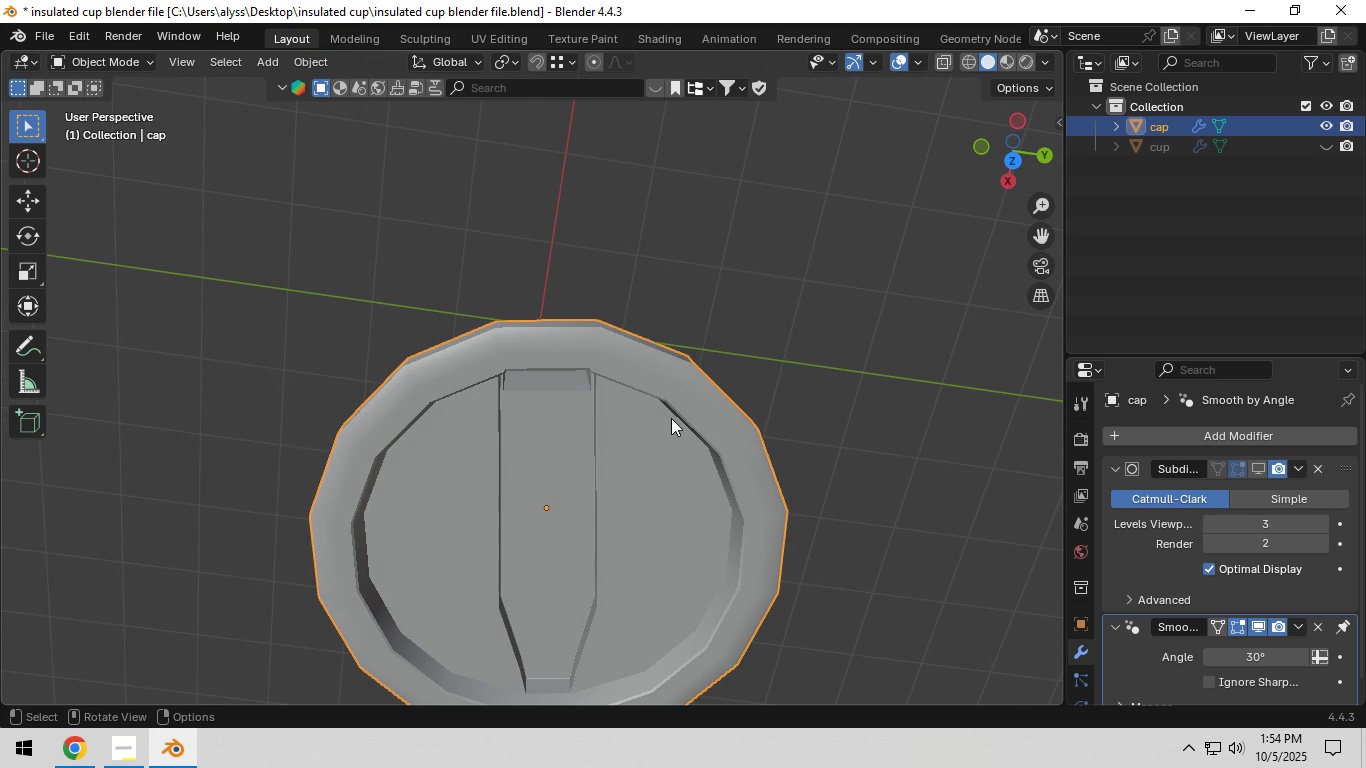 
key(Backquote)